 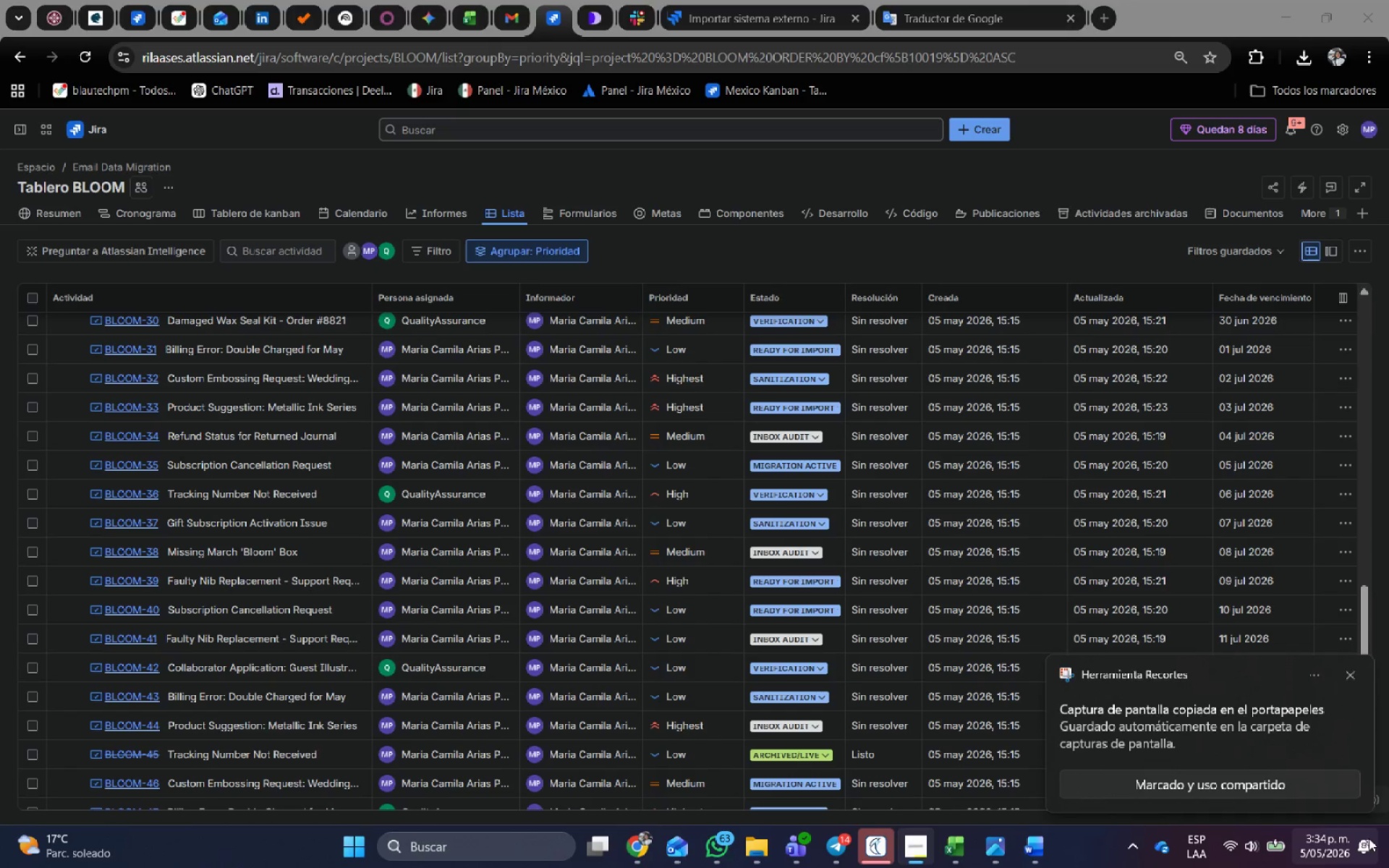 
key(Alt+Tab)
 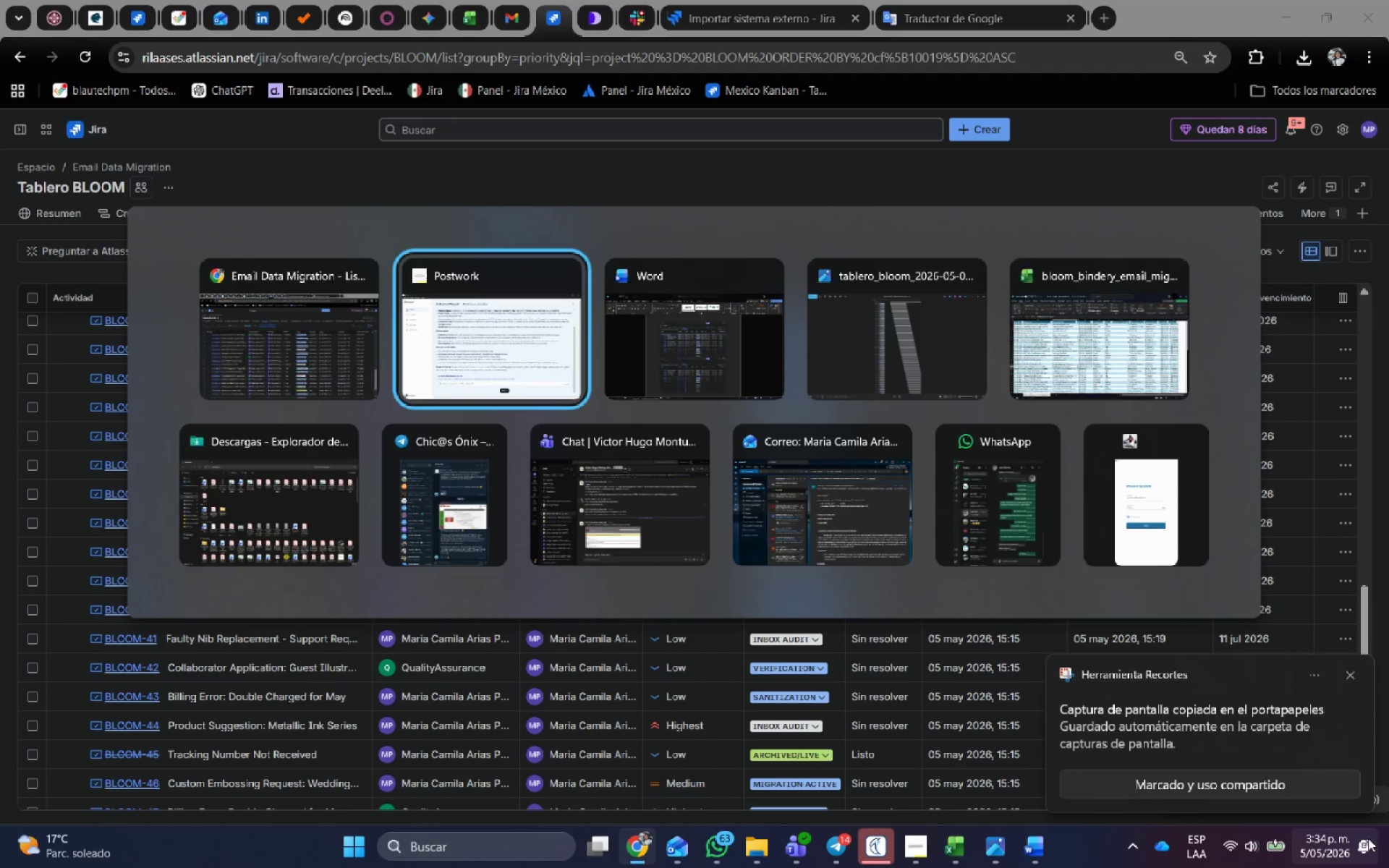 
key(Alt+Tab)
 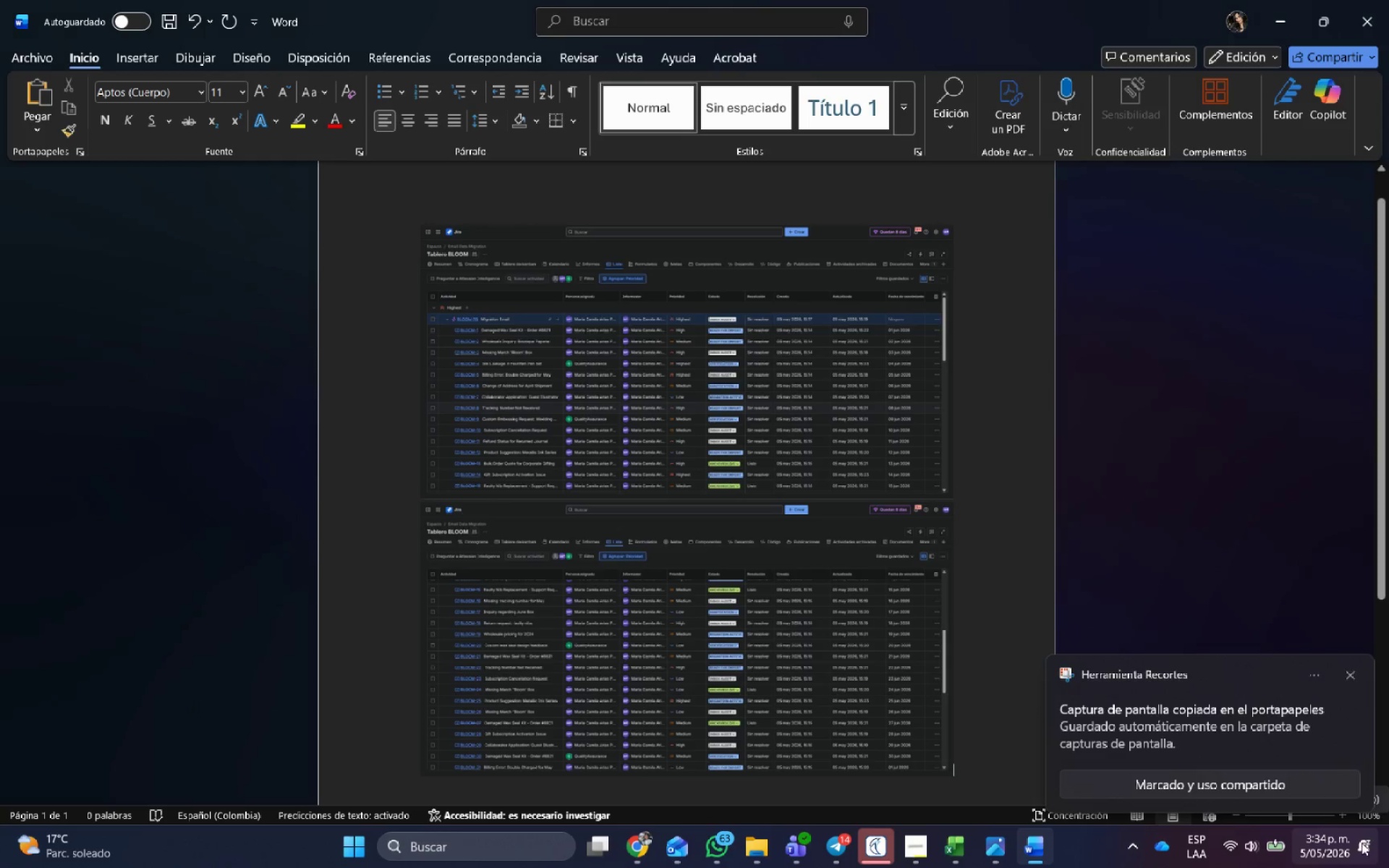 
key(Control+ControlLeft)
 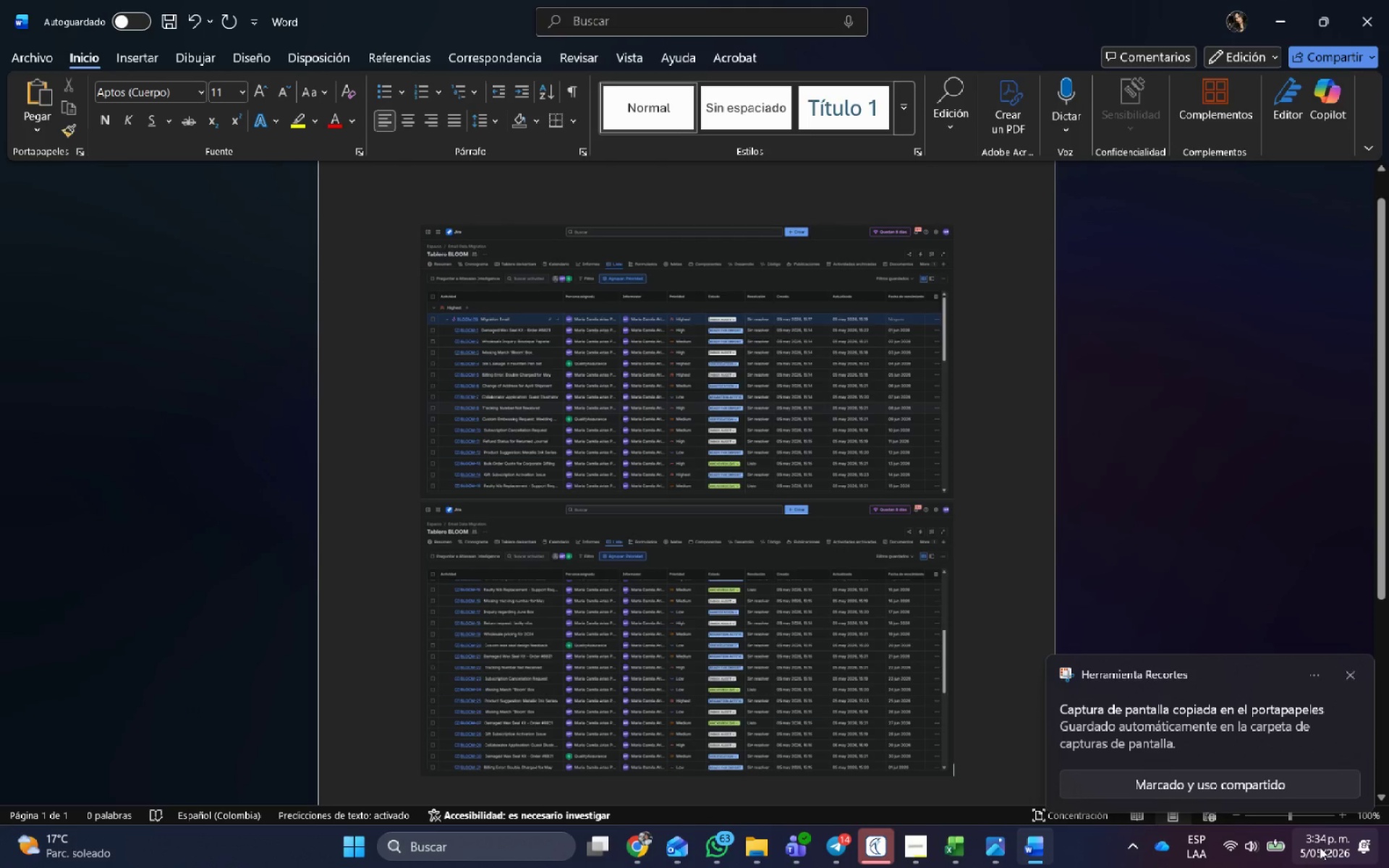 
key(Control+V)
 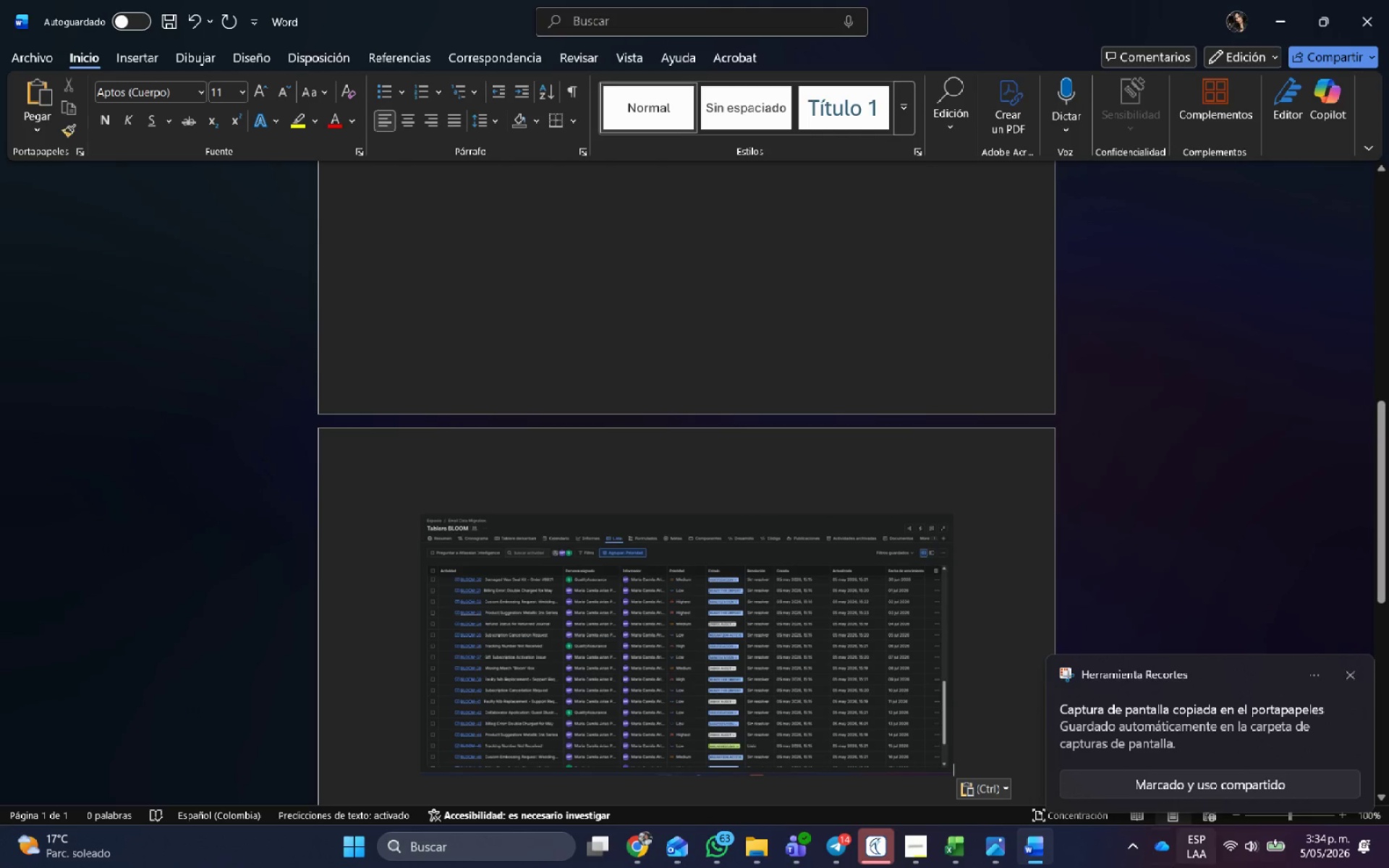 
key(Alt+AltLeft)
 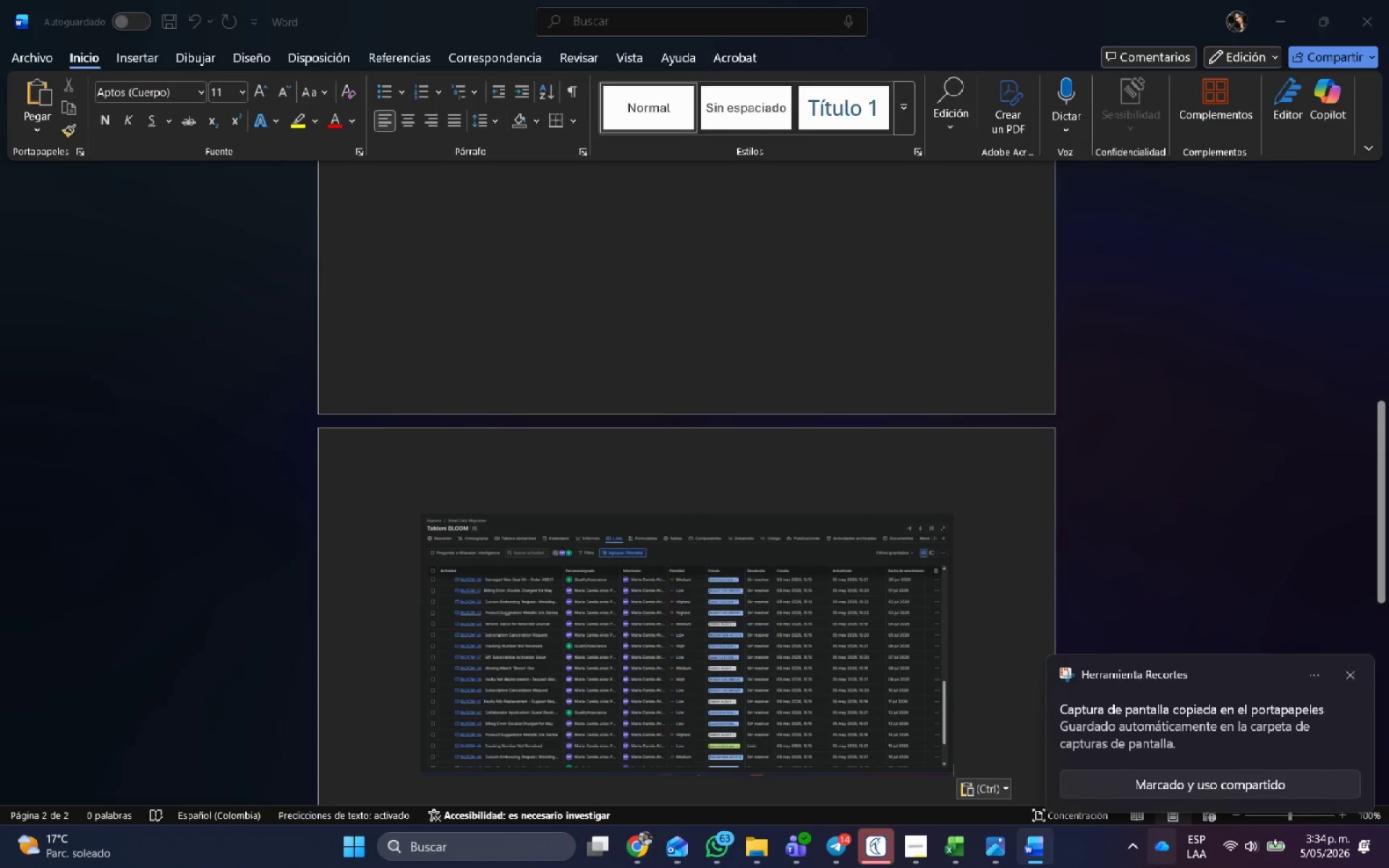 
key(Alt+Tab)
 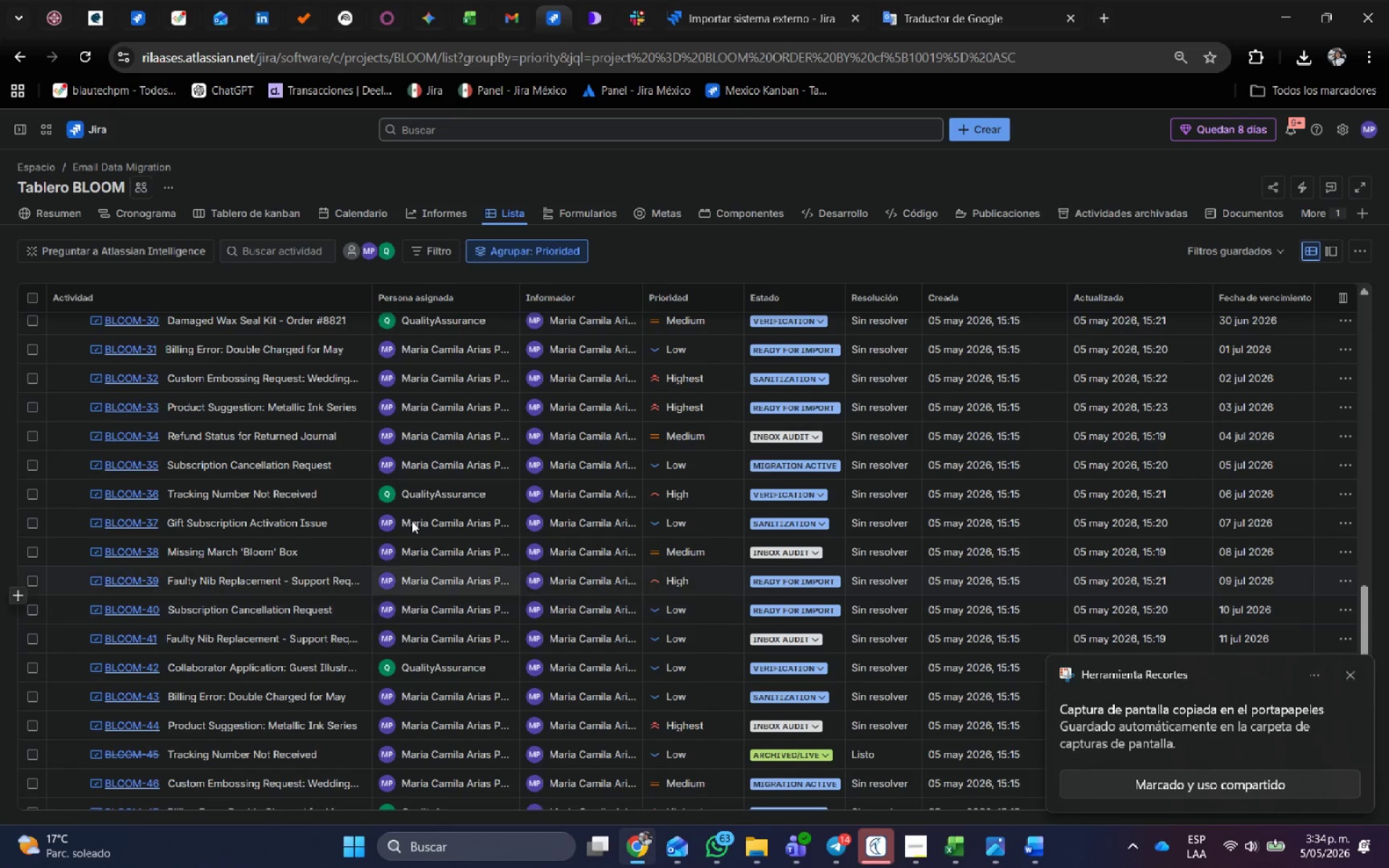 
scroll: coordinate [626, 680], scroll_direction: down, amount: 8.0
 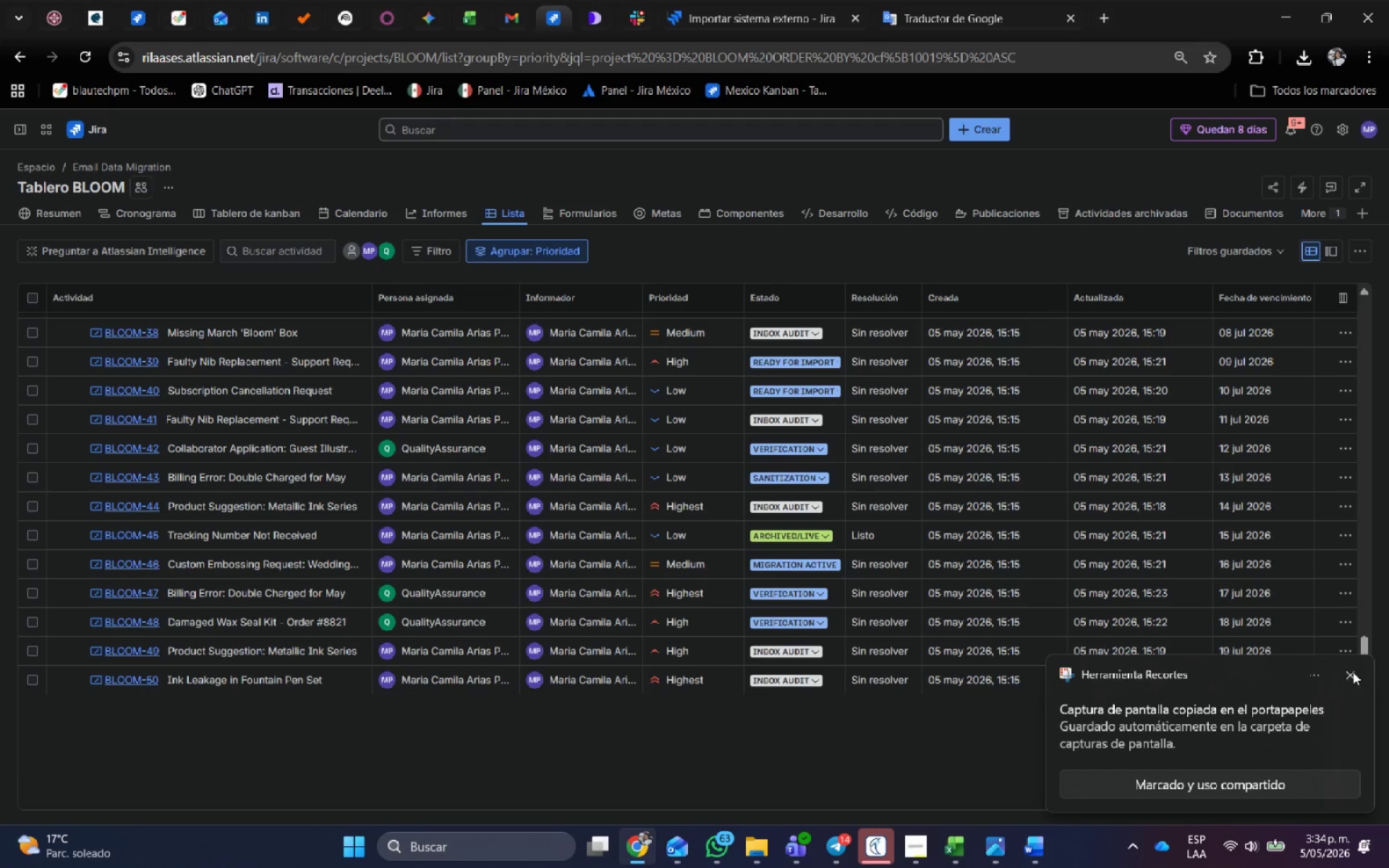 
left_click([1348, 673])
 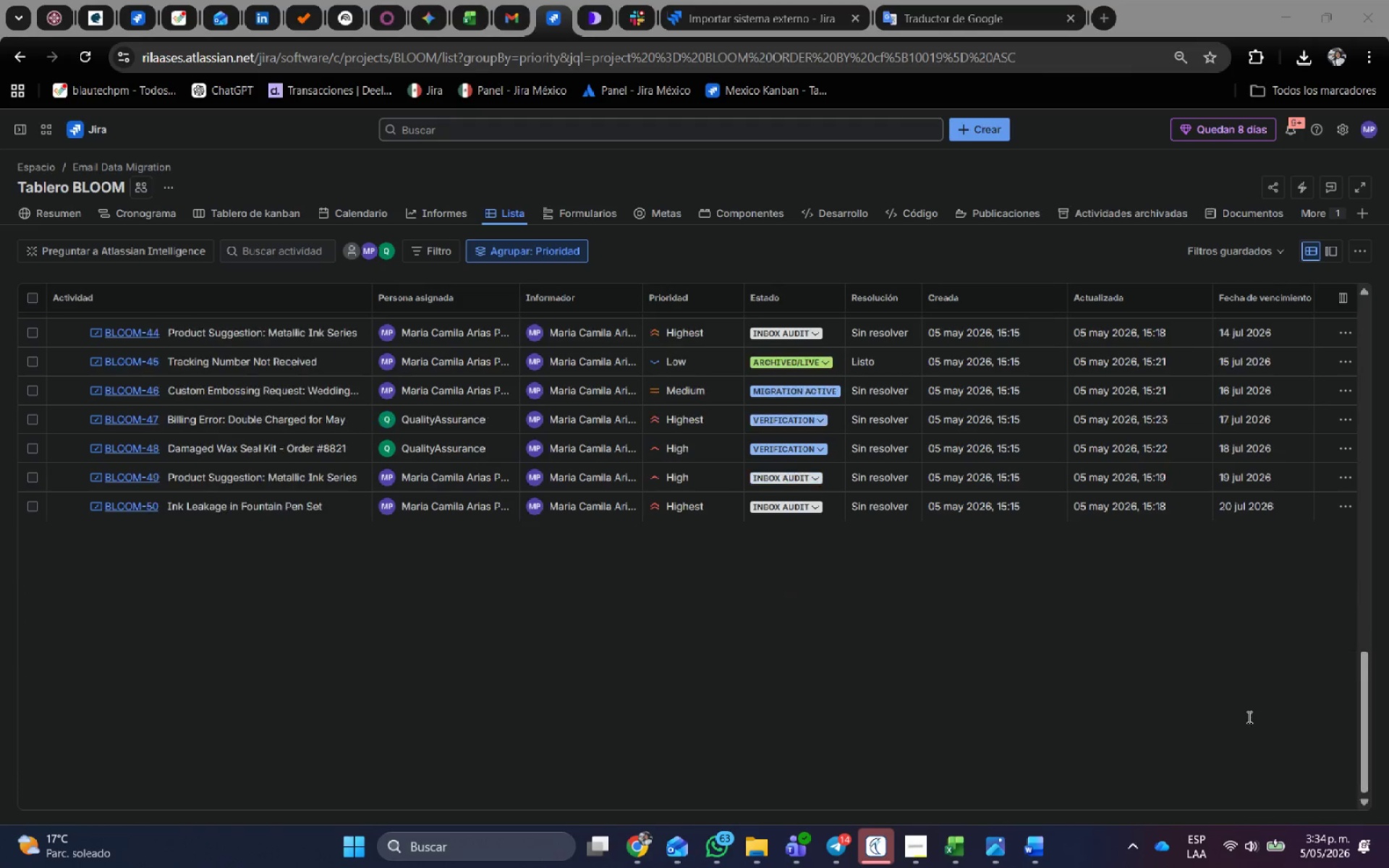 
scroll: coordinate [1248, 716], scroll_direction: down, amount: 1.0
 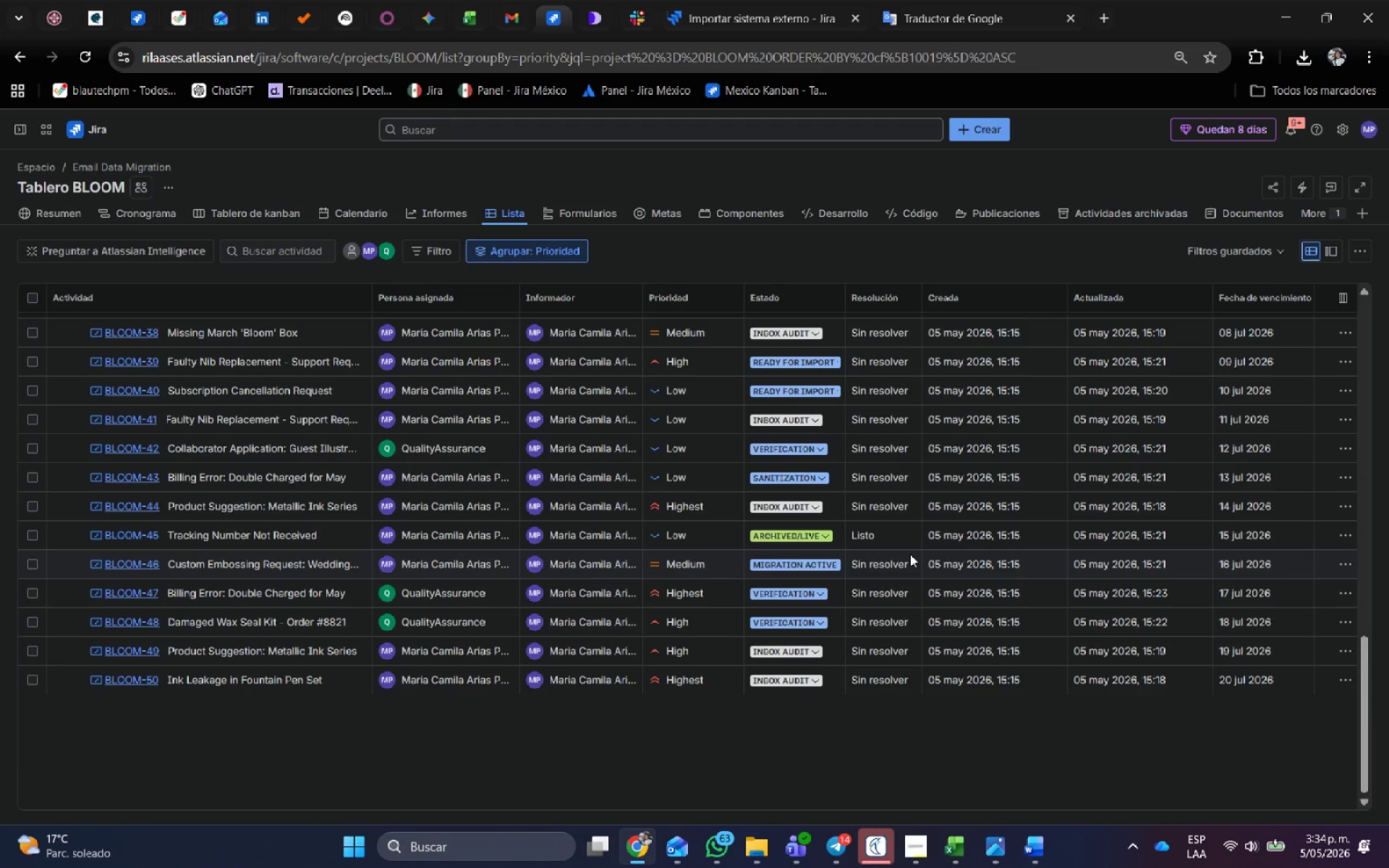 
scroll: coordinate [880, 504], scroll_direction: up, amount: 2.0
 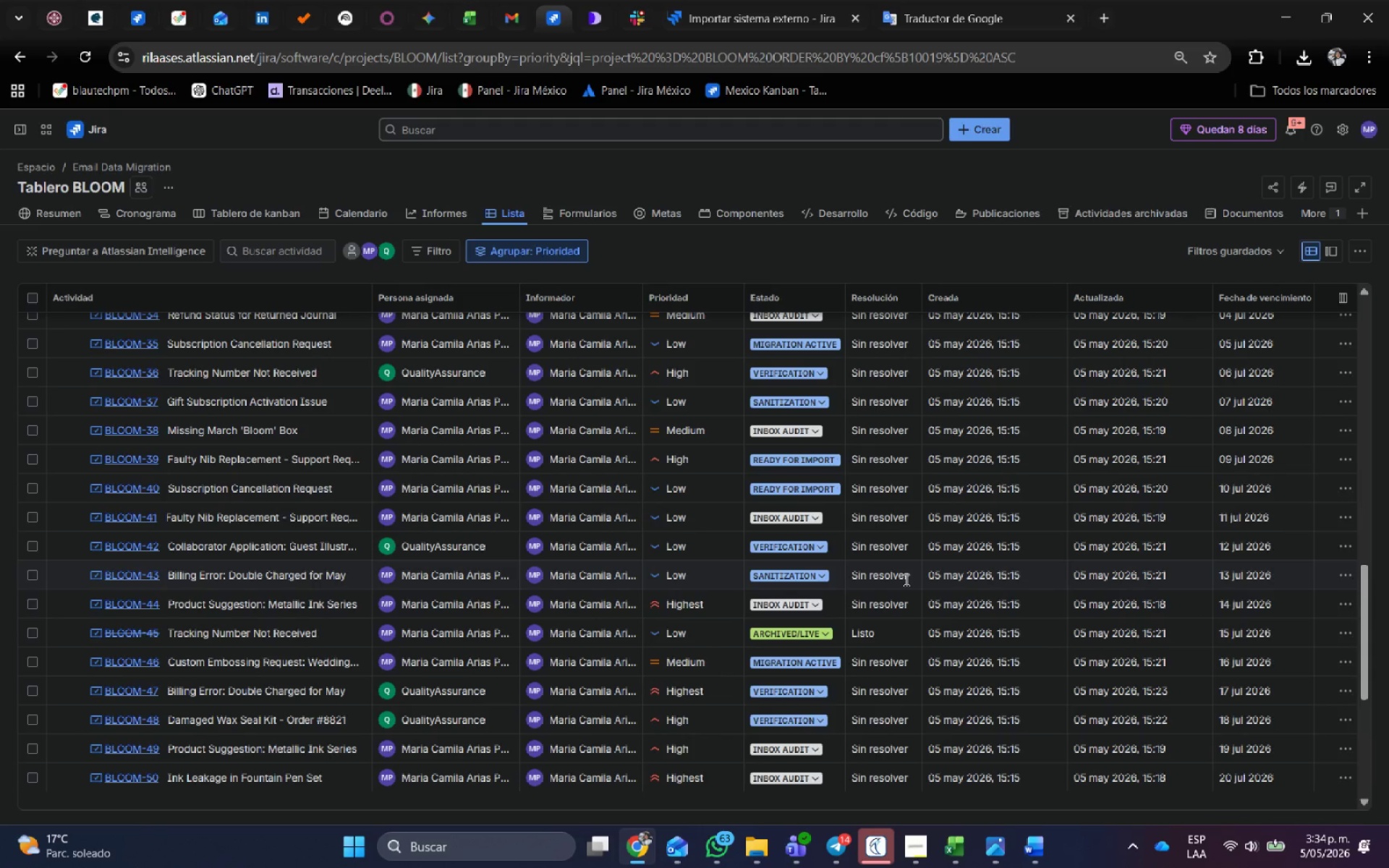 
scroll: coordinate [906, 579], scroll_direction: down, amount: 4.0
 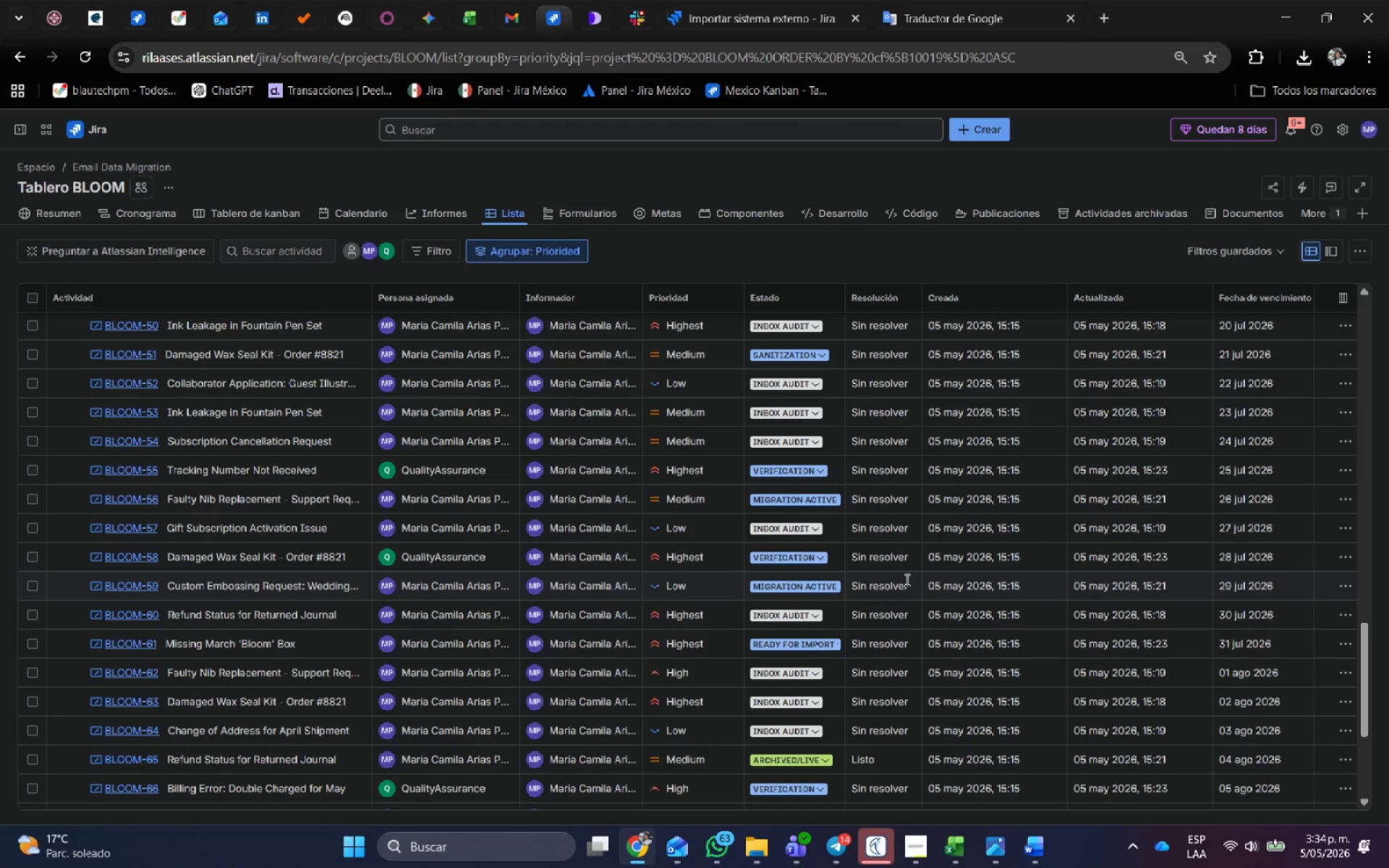 
scroll: coordinate [909, 574], scroll_direction: up, amount: 1.0
 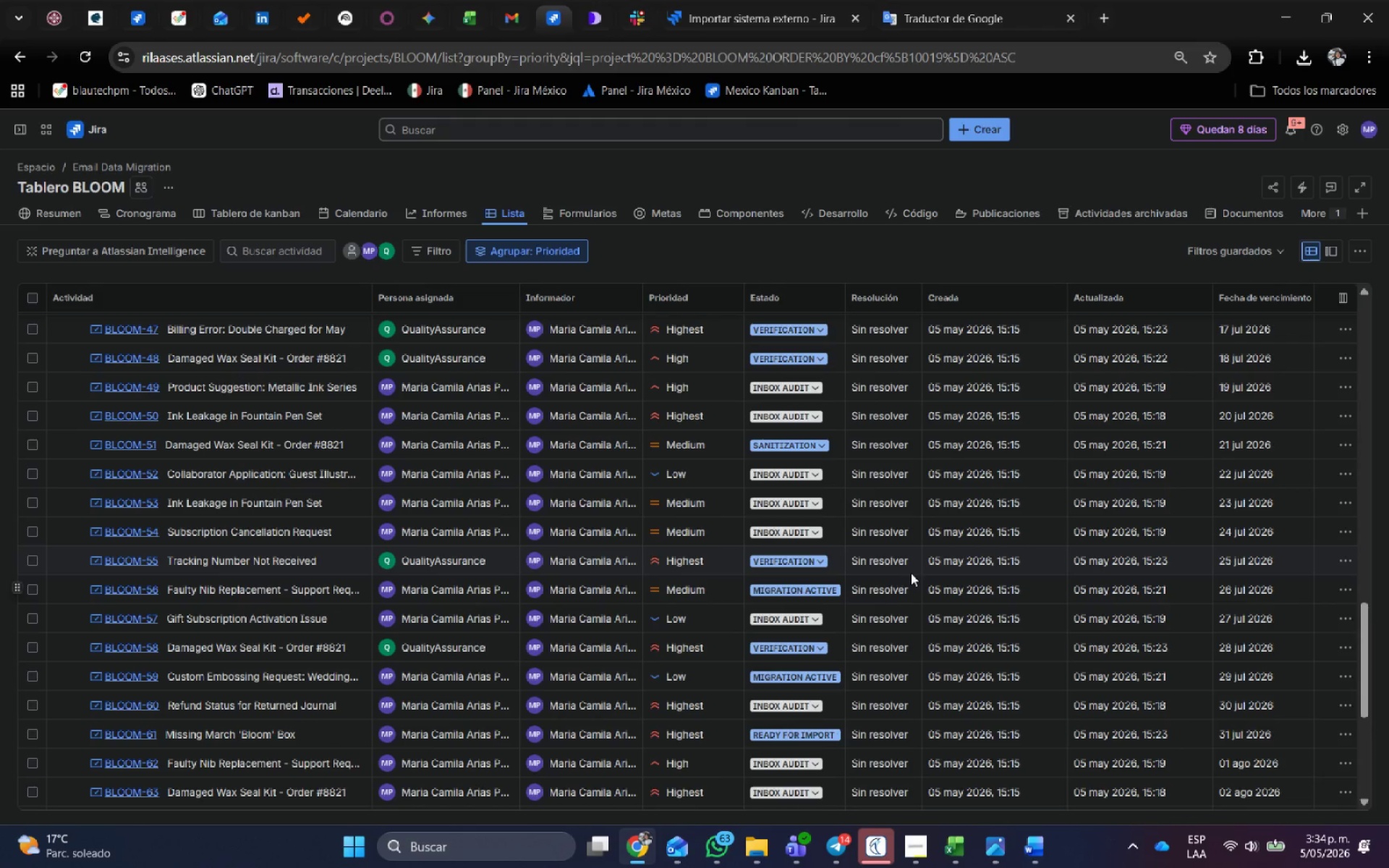 
key(Meta+Shift+S)
 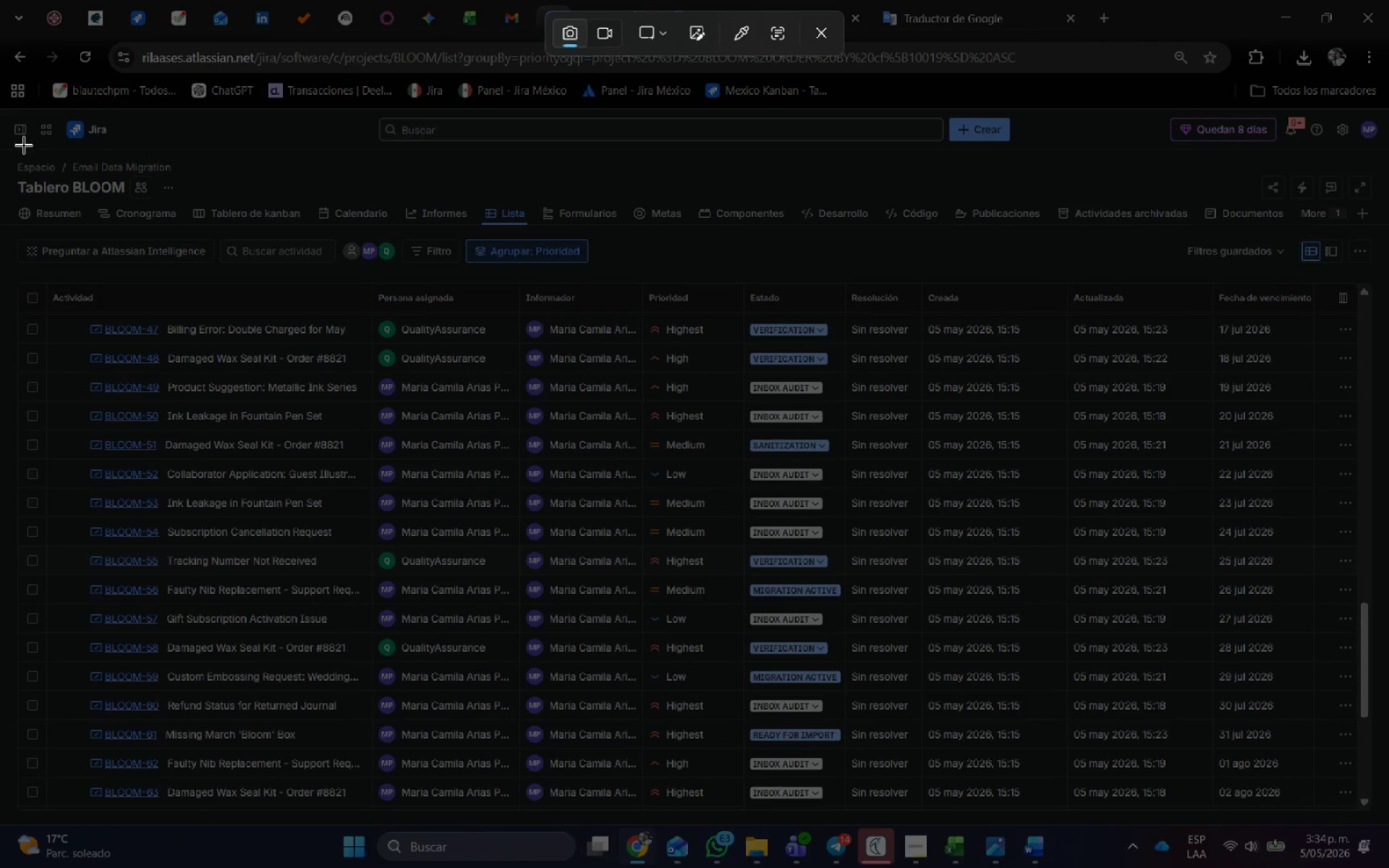 
left_click_drag(start_coordinate=[0, 149], to_coordinate=[1388, 822])
 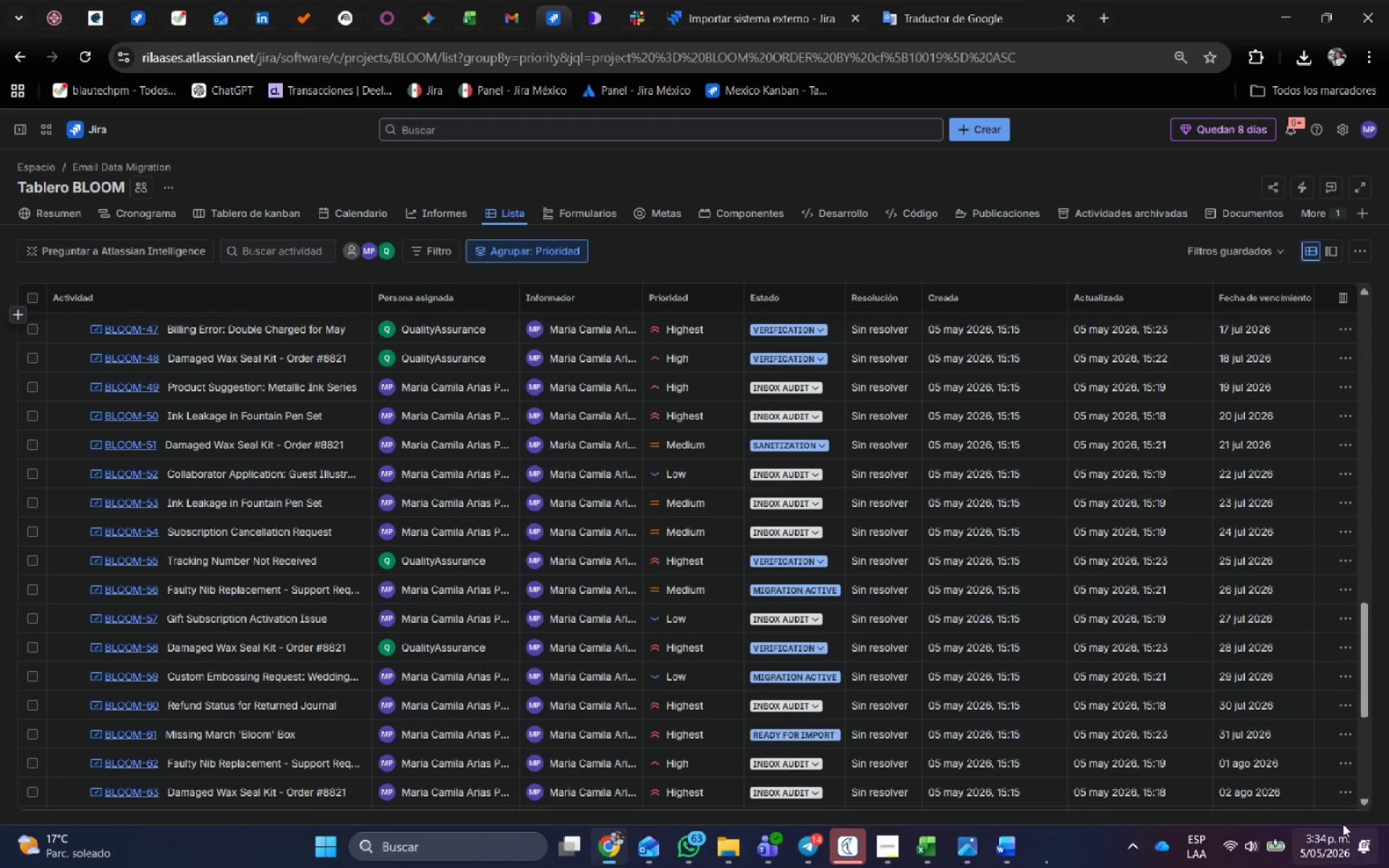 
key(Alt+AltLeft)
 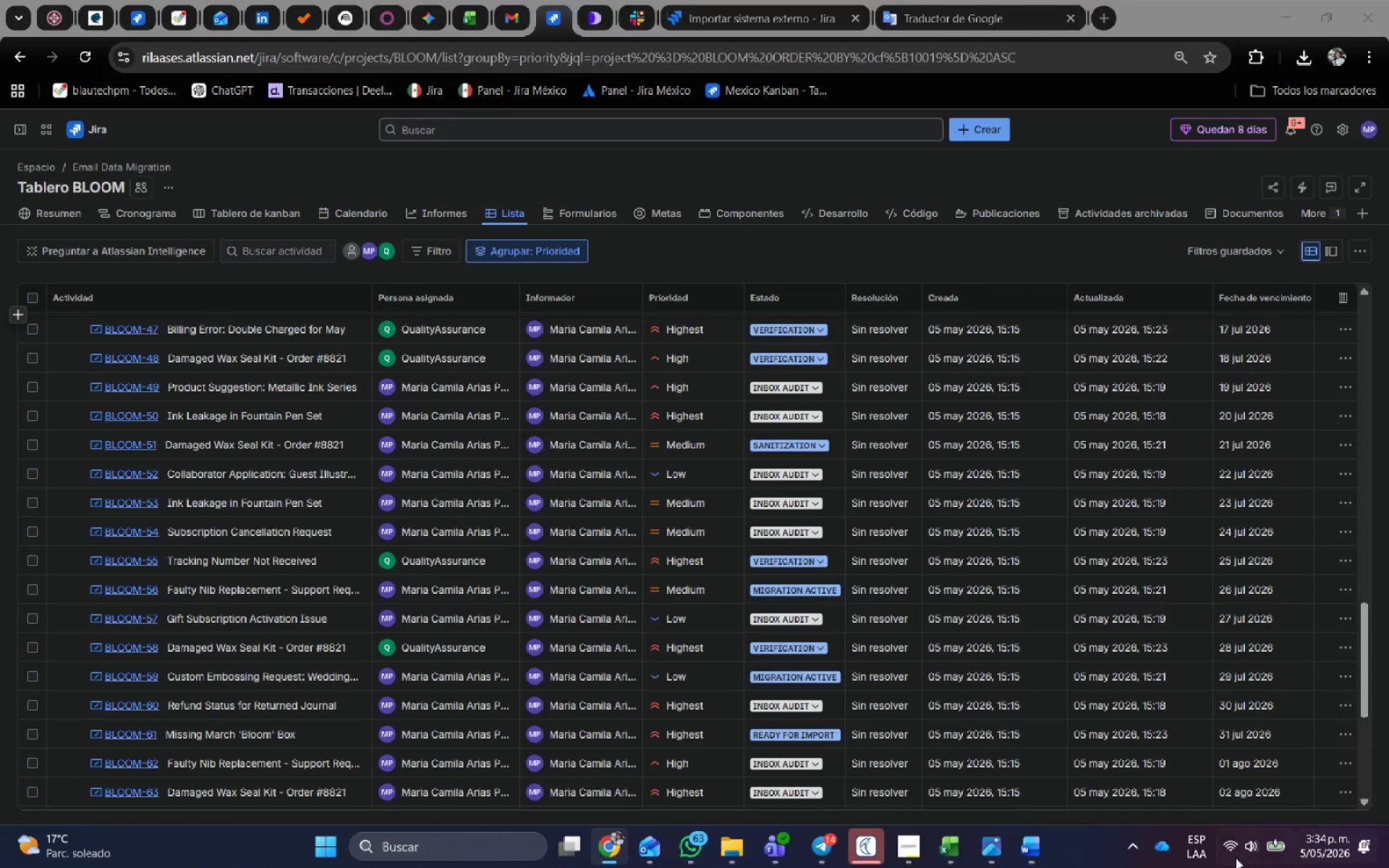 
key(Alt+Tab)
 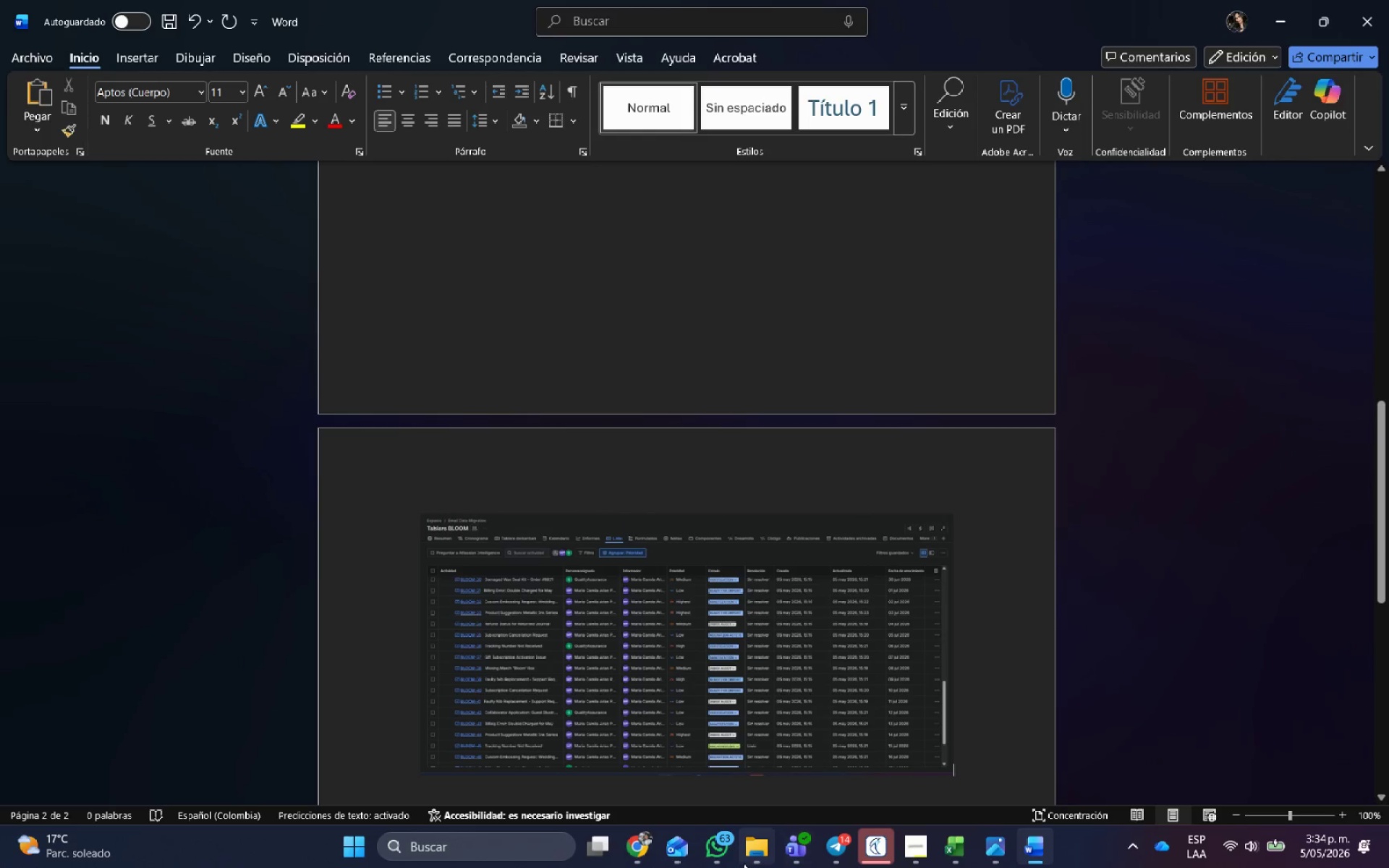 
key(Control+V)
 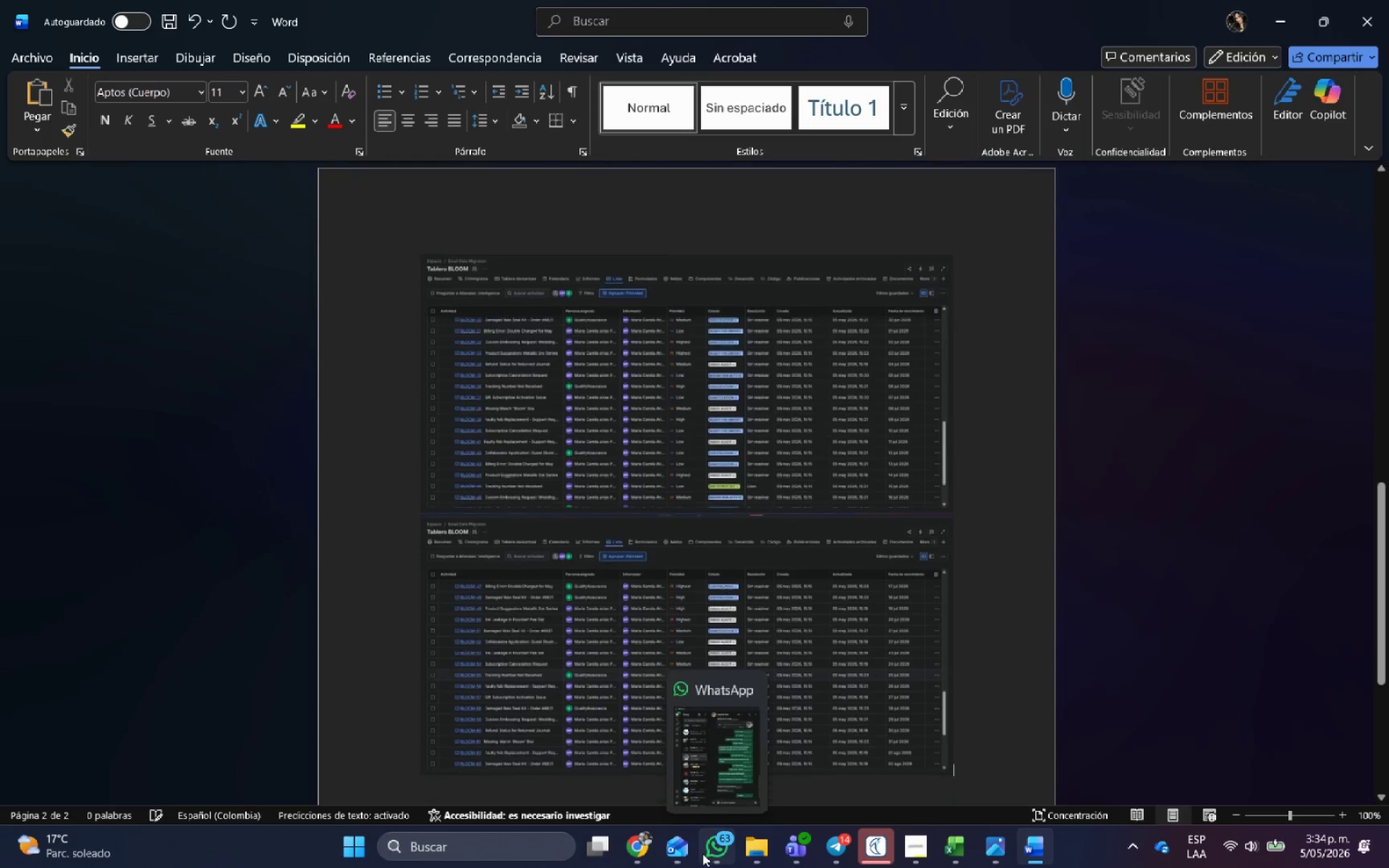 
key(Alt+AltLeft)
 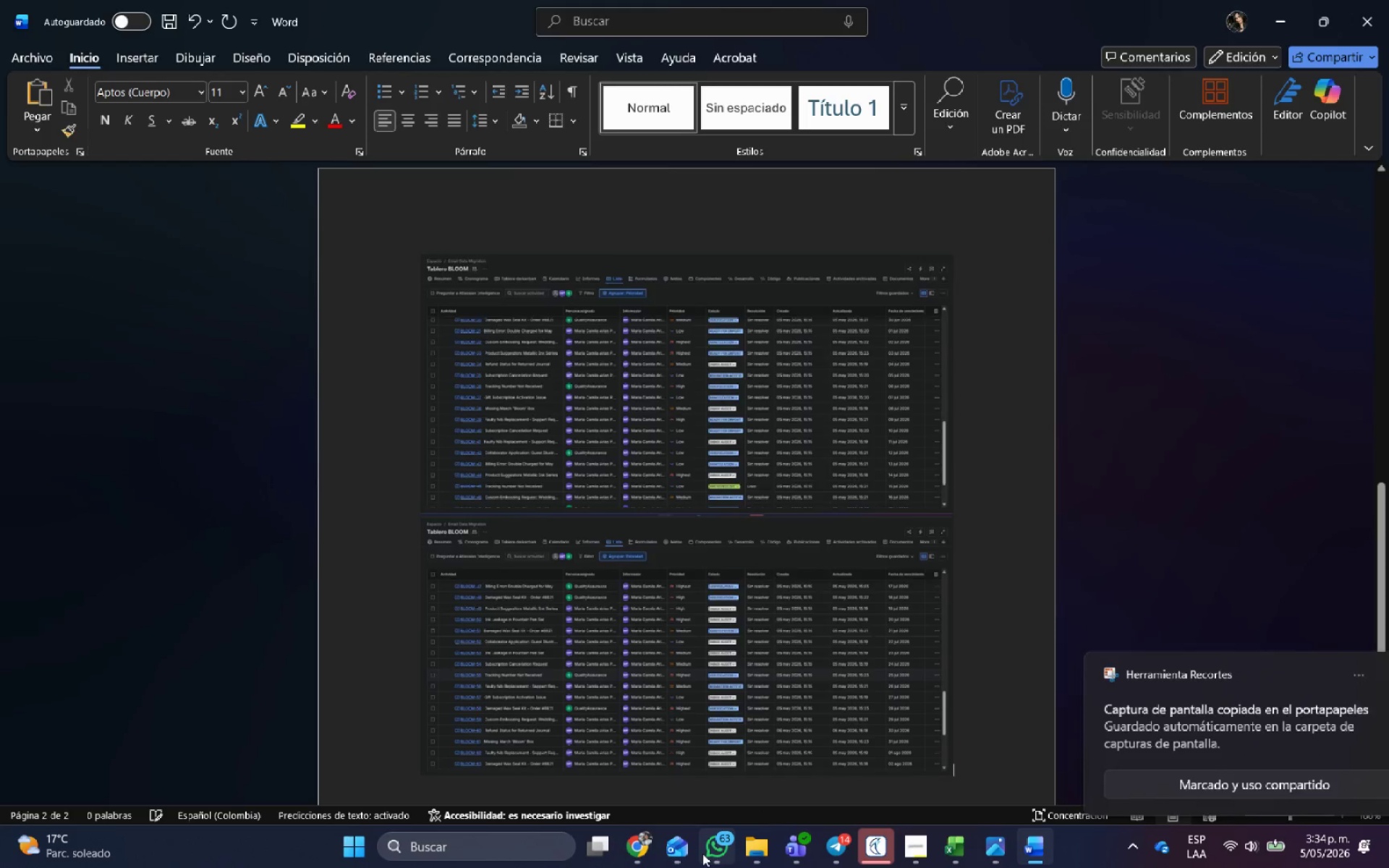 
key(Alt+Tab)
 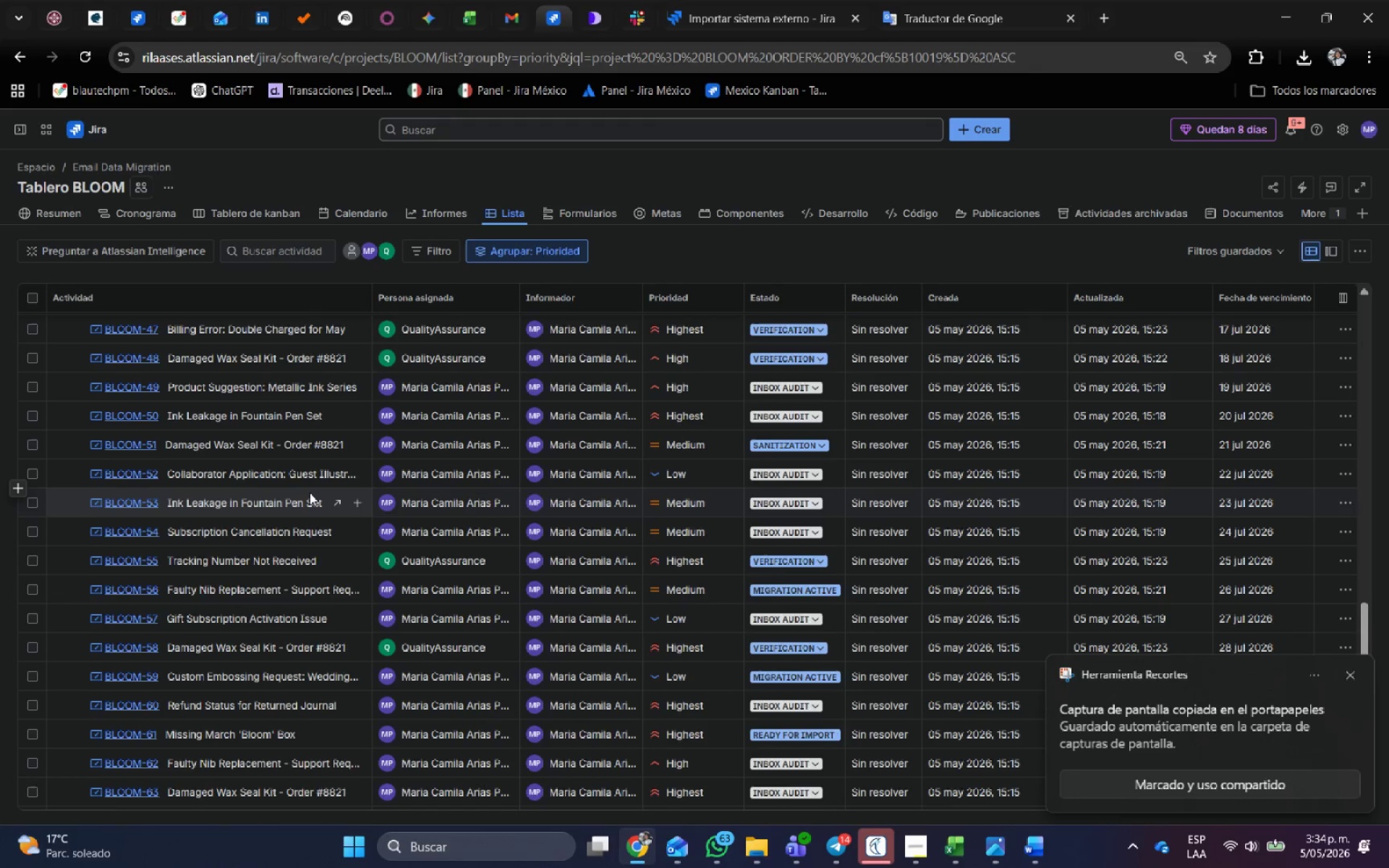 
scroll: coordinate [346, 505], scroll_direction: down, amount: 4.0
 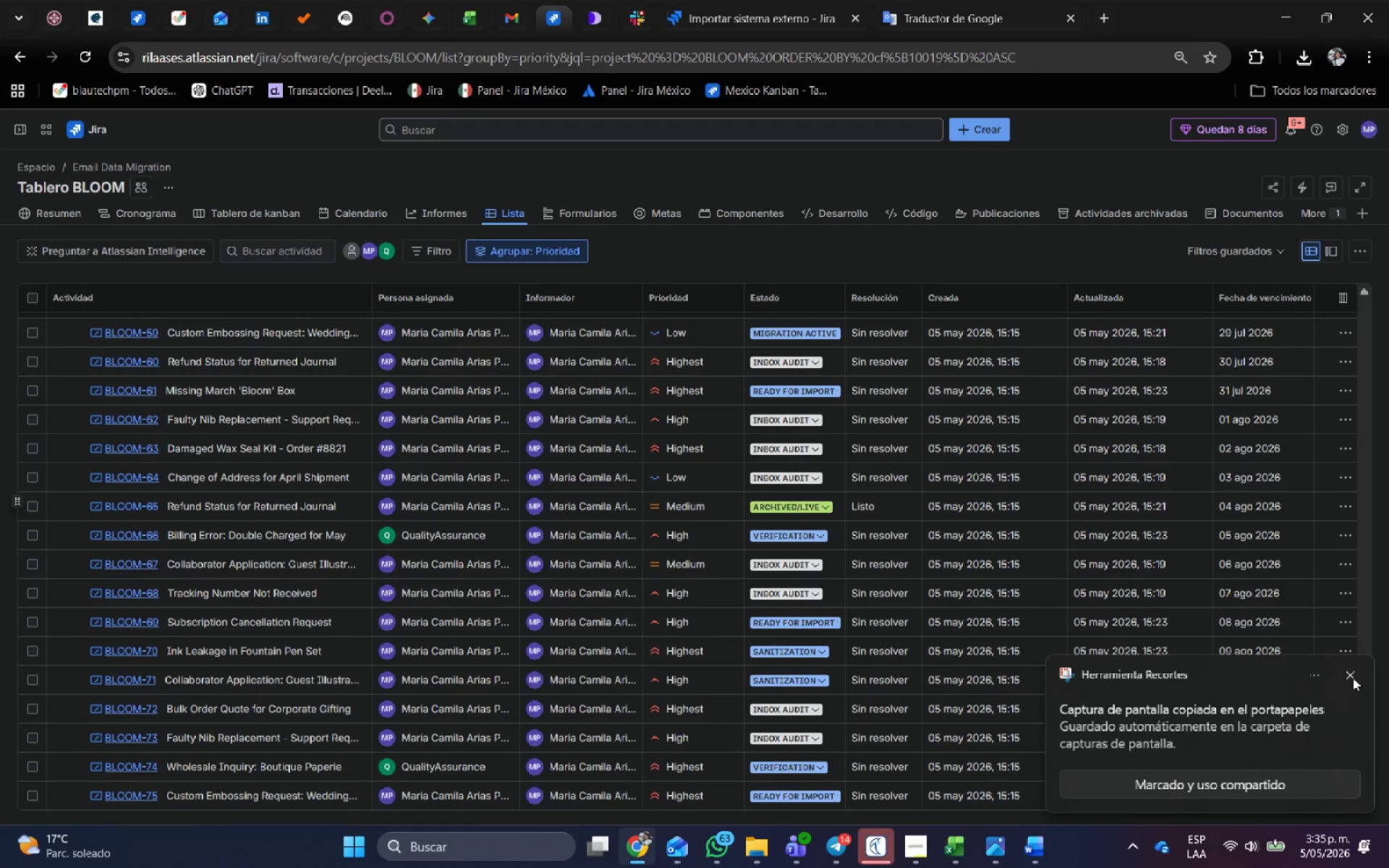 
left_click([1351, 674])